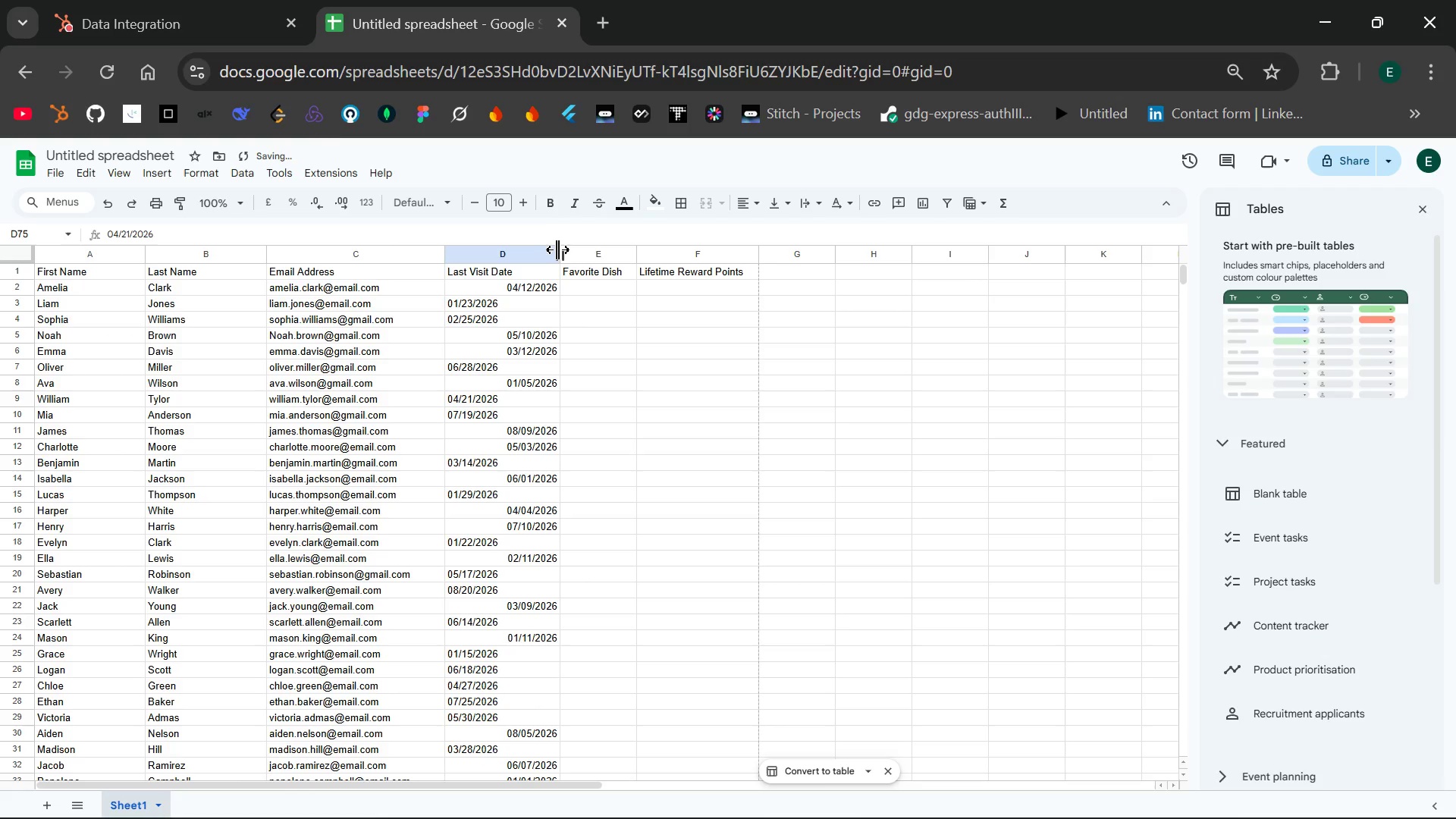 
left_click_drag(start_coordinate=[557, 250], to_coordinate=[505, 249])
 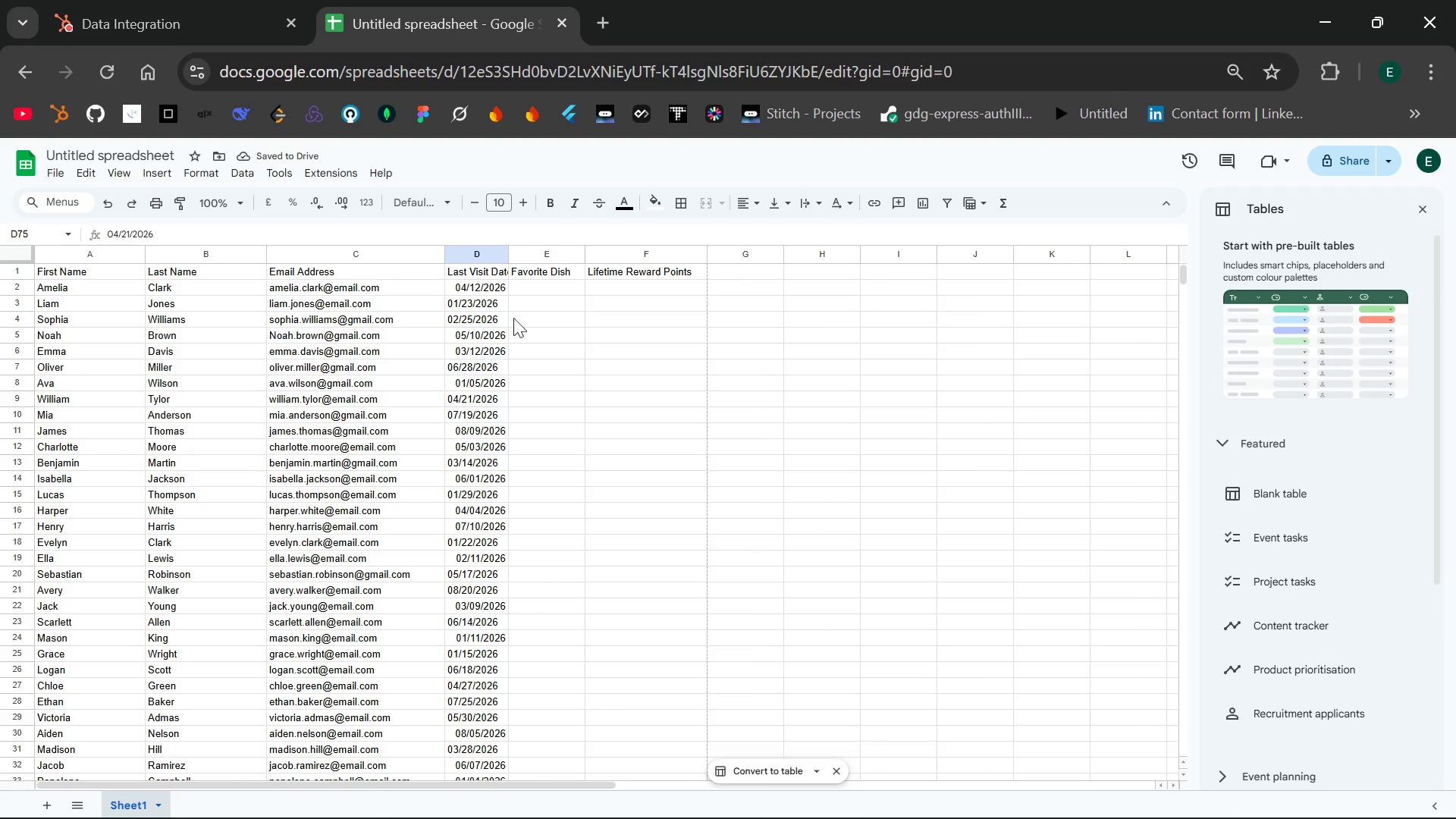 
wait(5.28)
 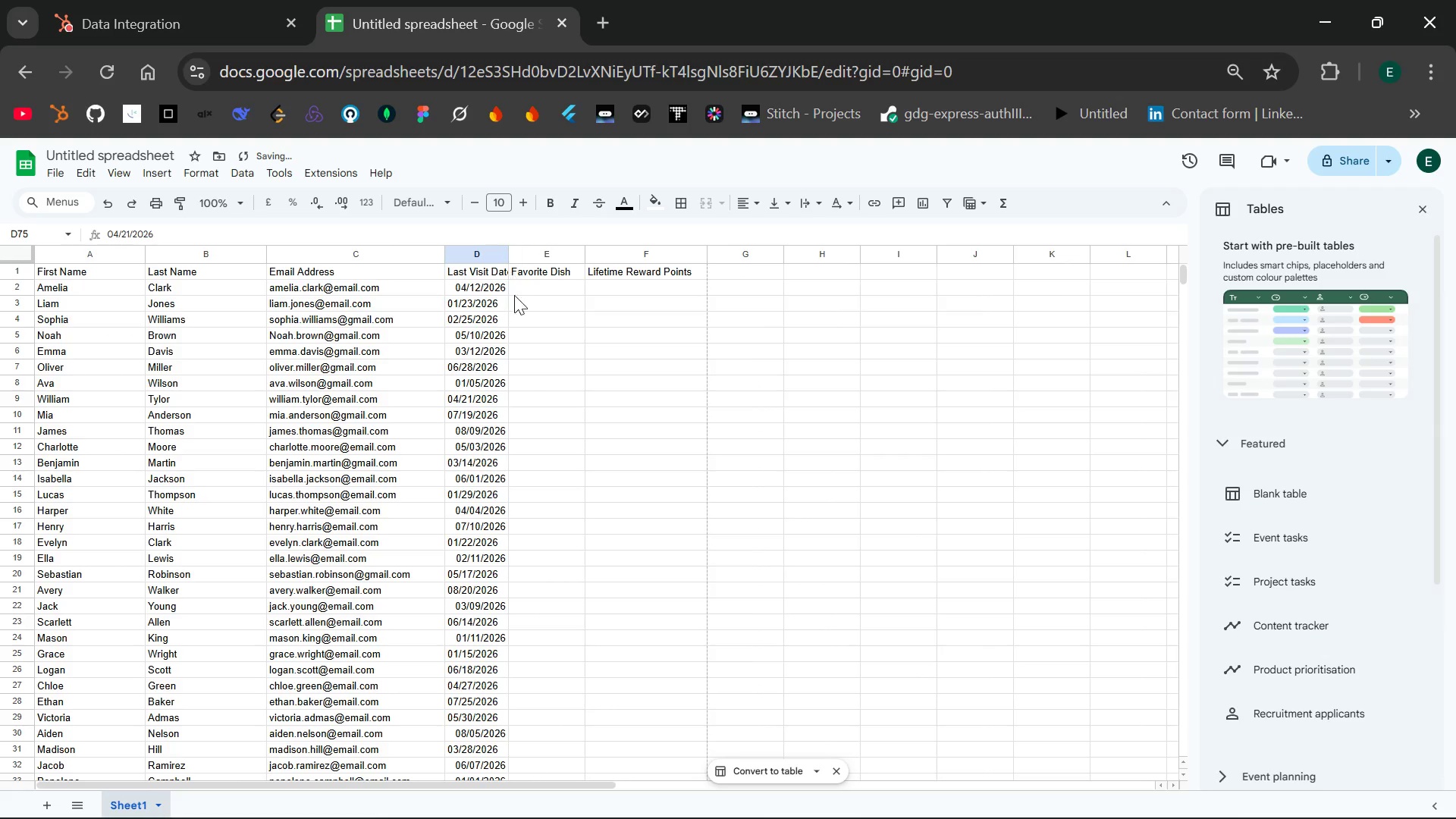 
double_click([541, 283])
 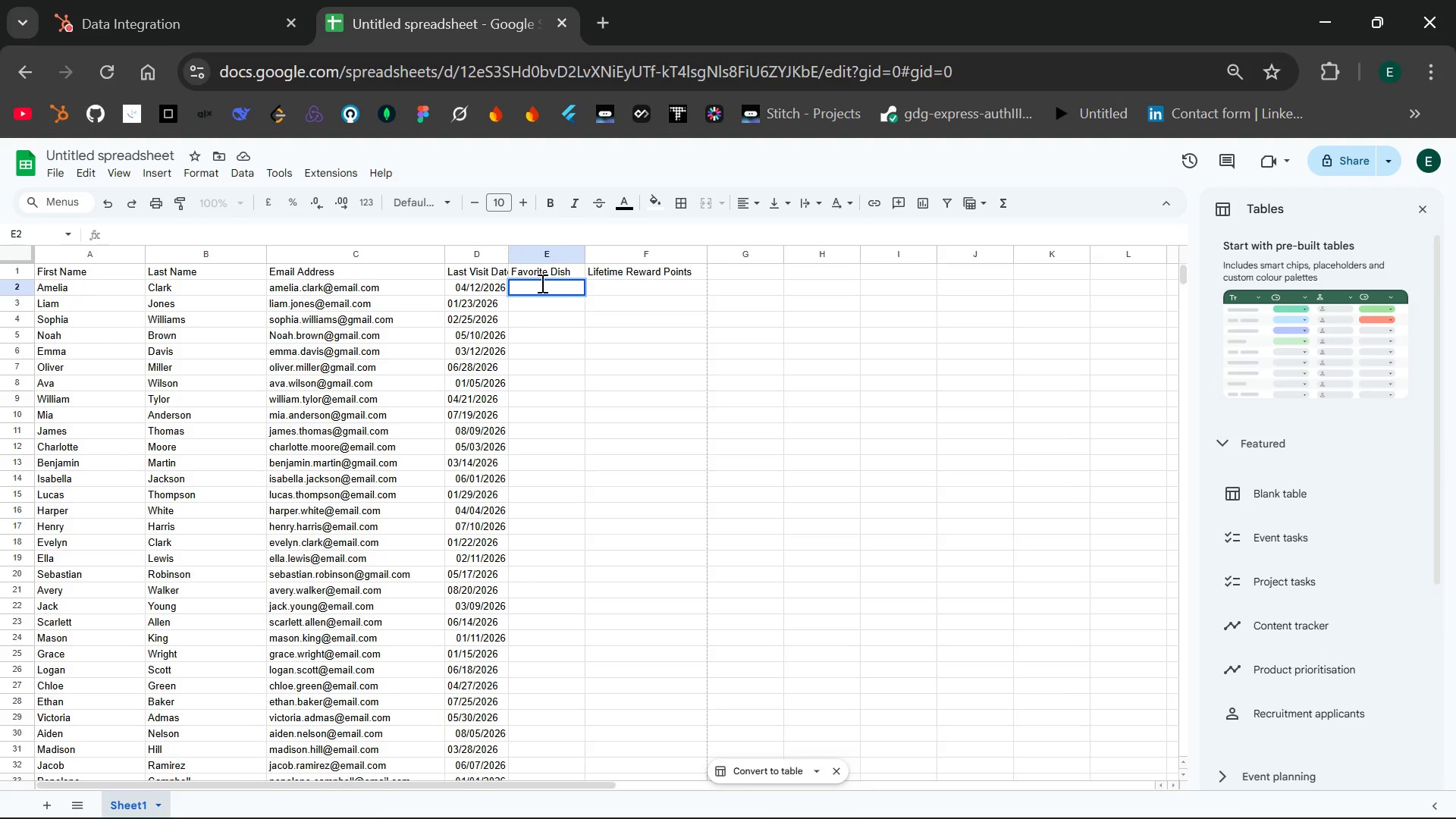 
wait(14.02)
 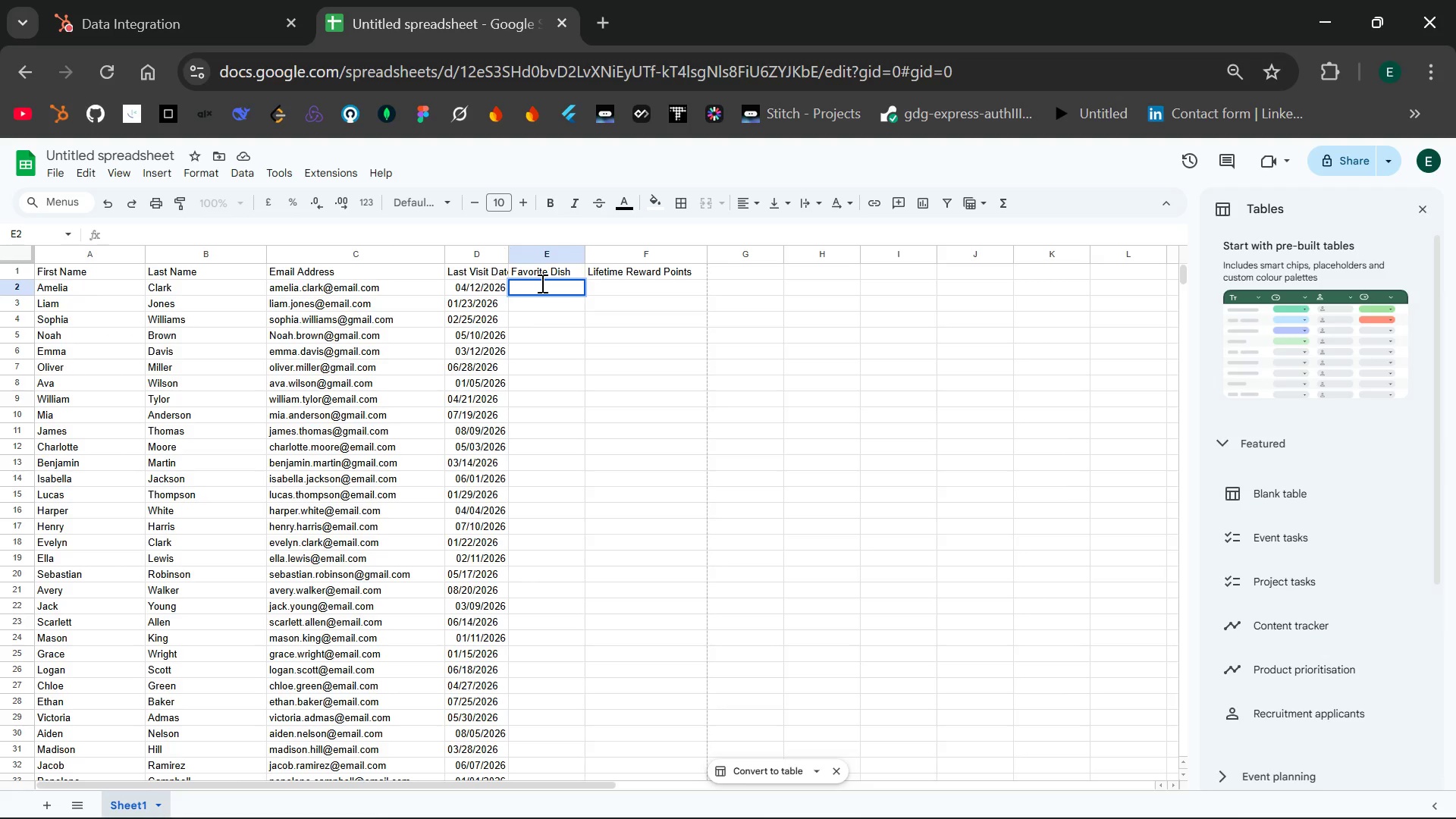 
type(Spring E)
key(Backspace)
type(Ramp Risotto)
 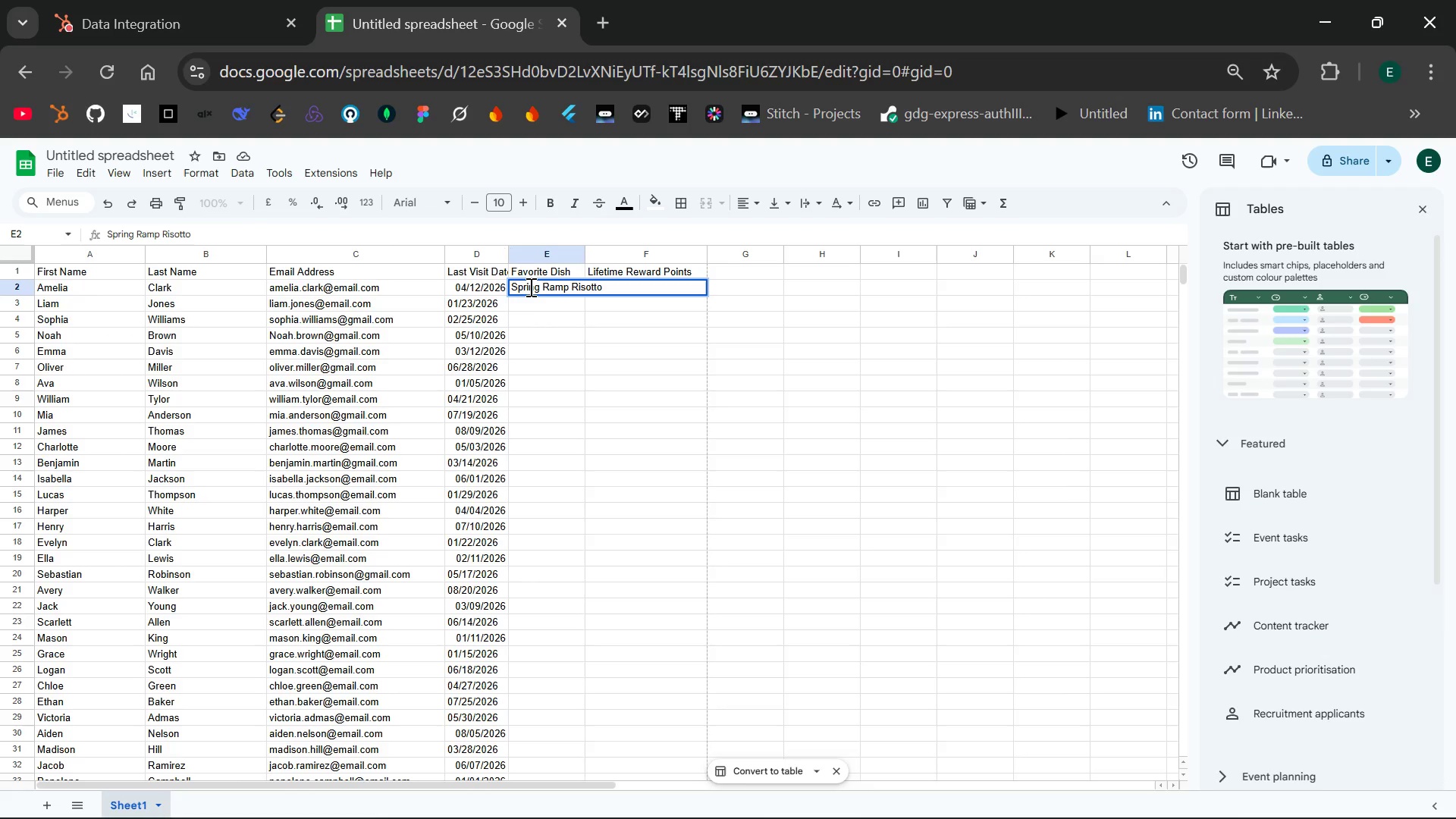 
key(Enter)
 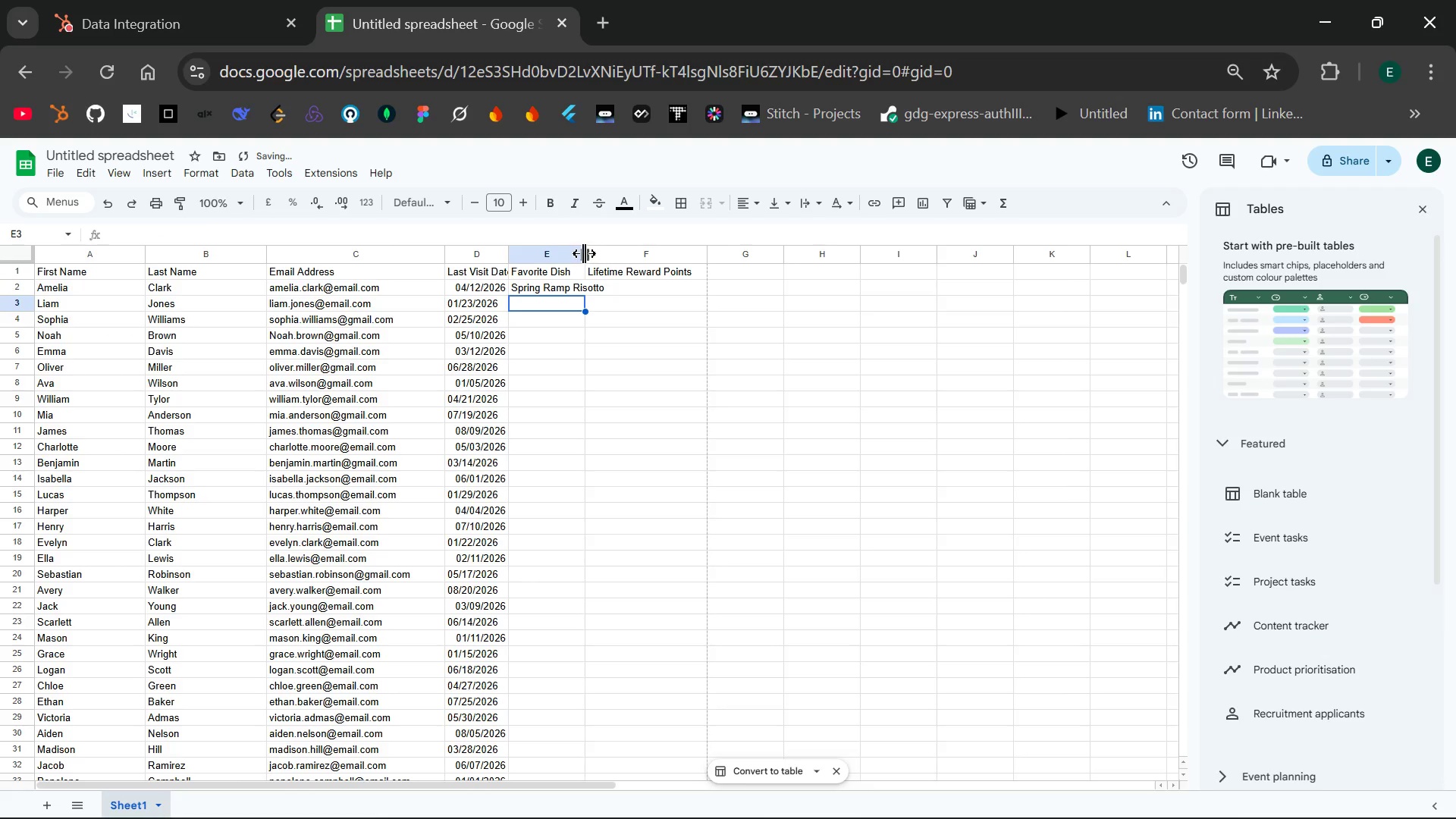 
left_click_drag(start_coordinate=[585, 253], to_coordinate=[634, 254])
 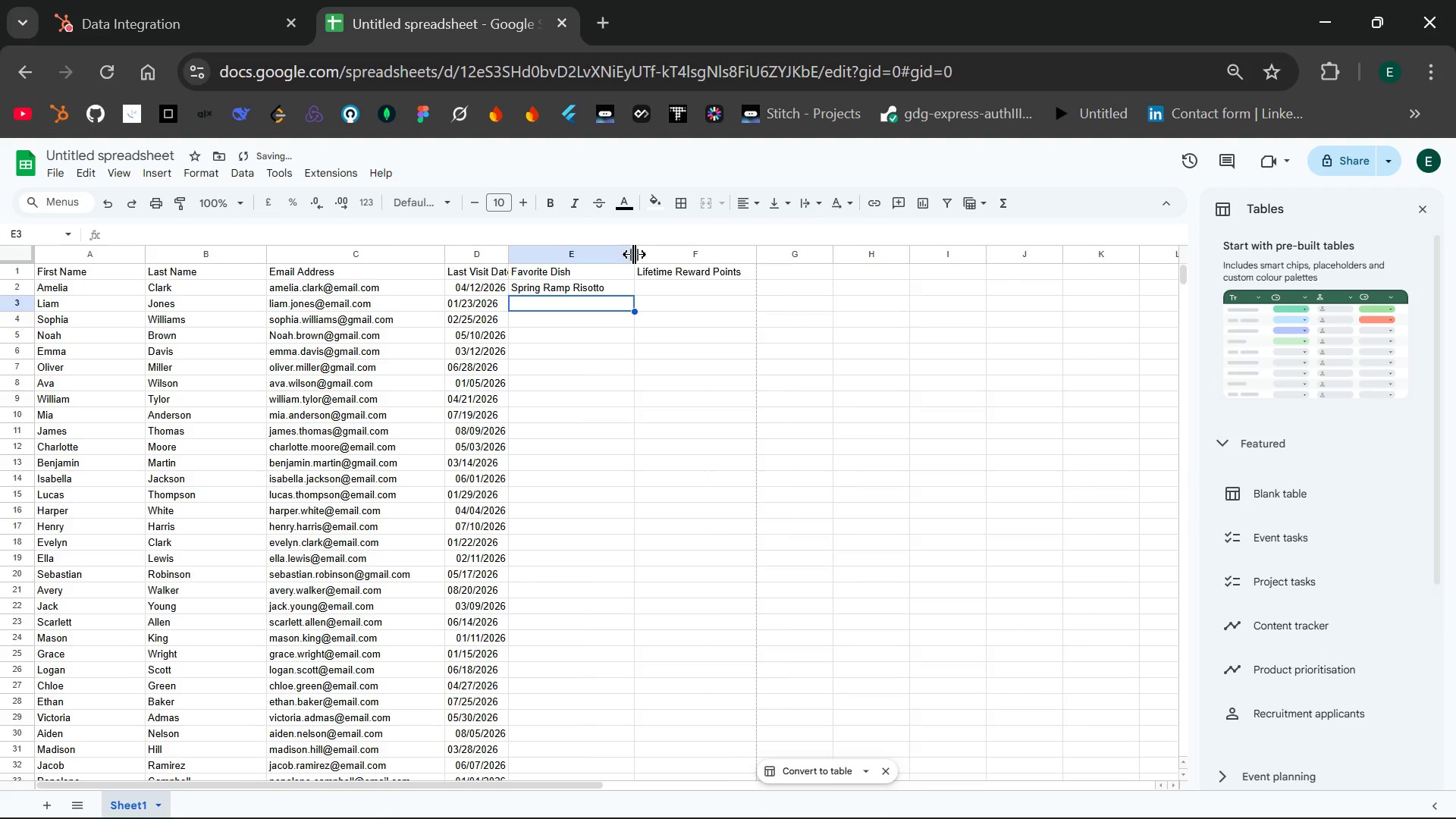 
left_click_drag(start_coordinate=[634, 254], to_coordinate=[661, 256])
 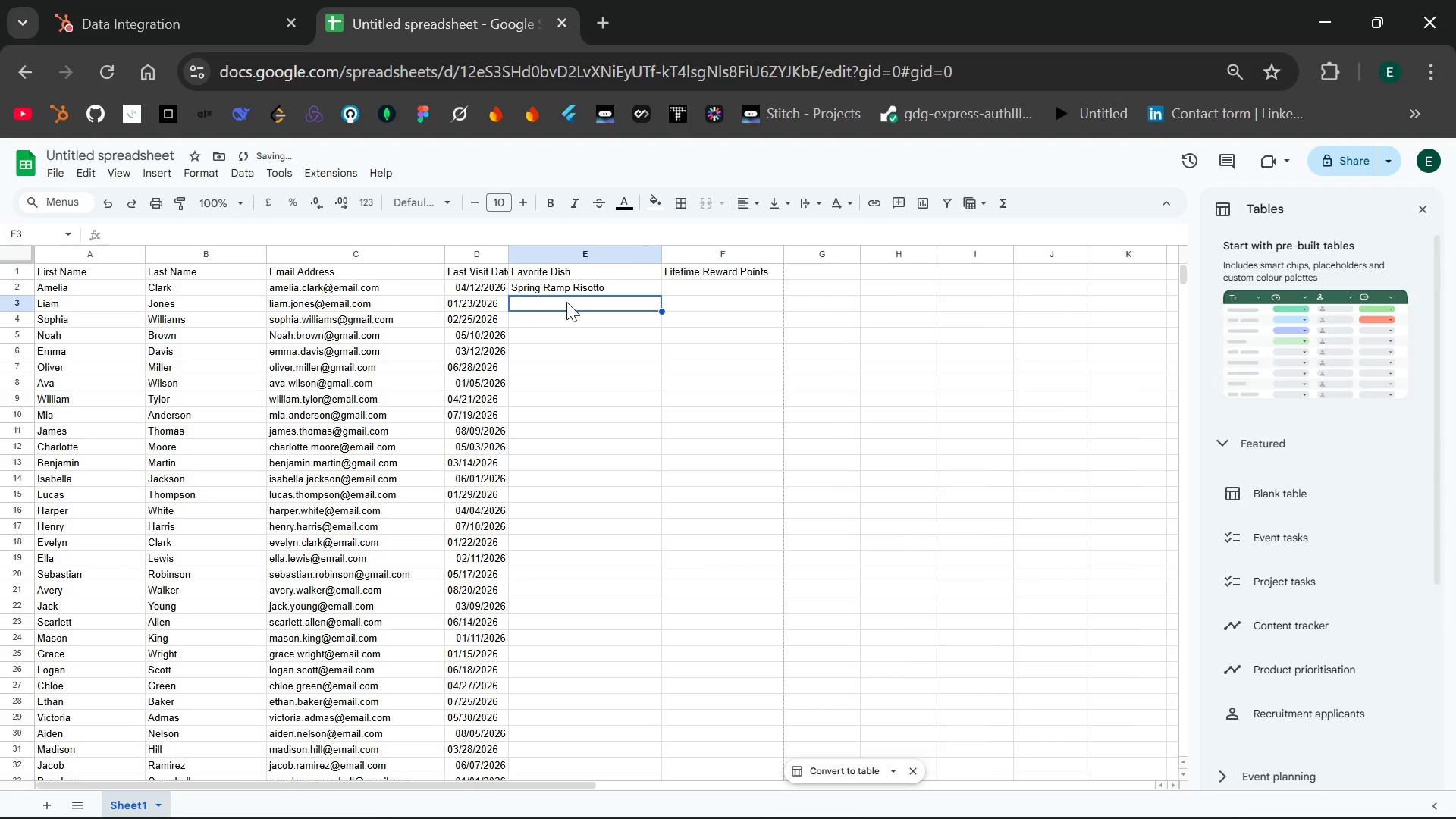 
double_click([566, 302])
 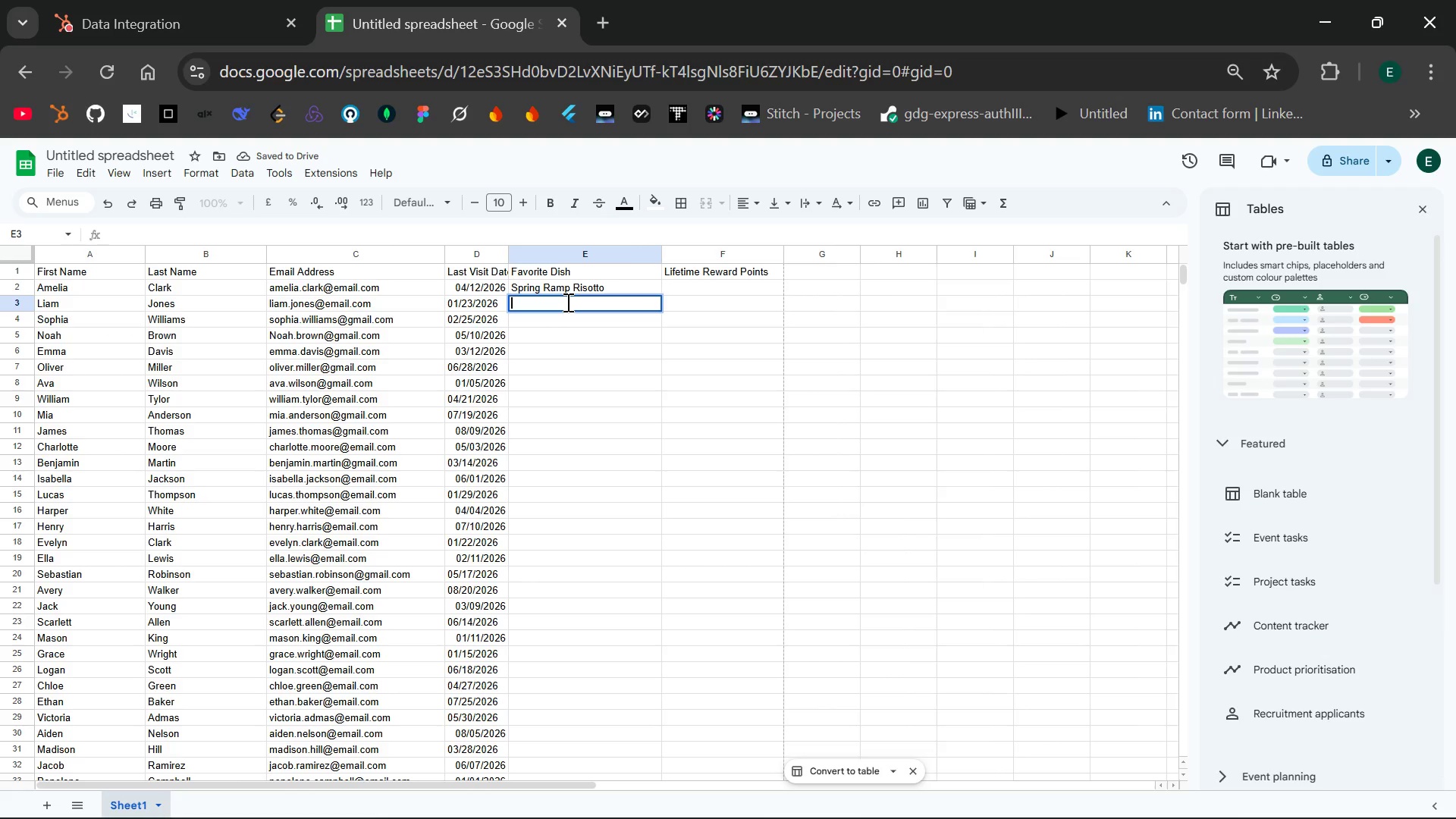 
type(Heritage Pork Chop)
 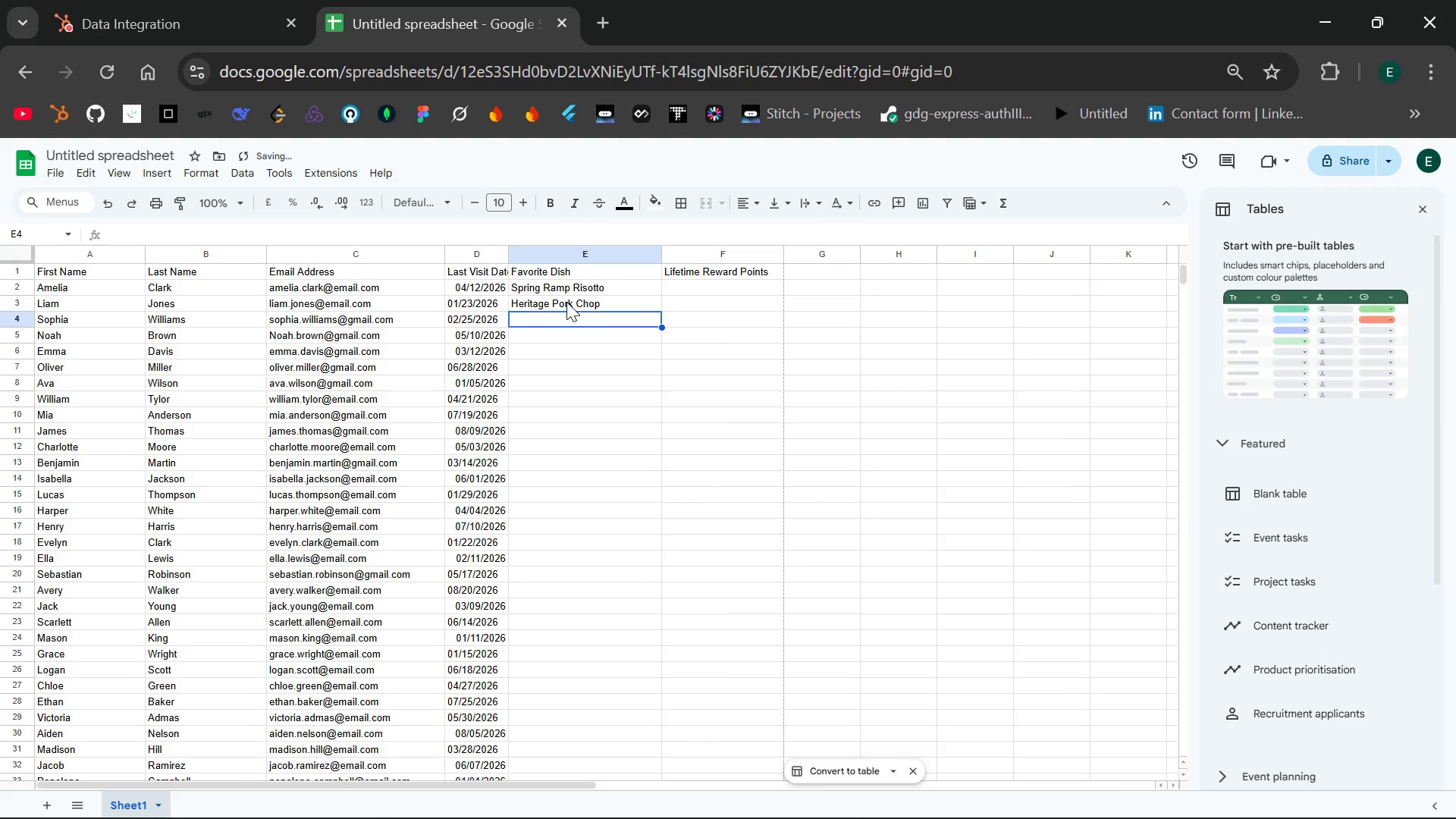 
 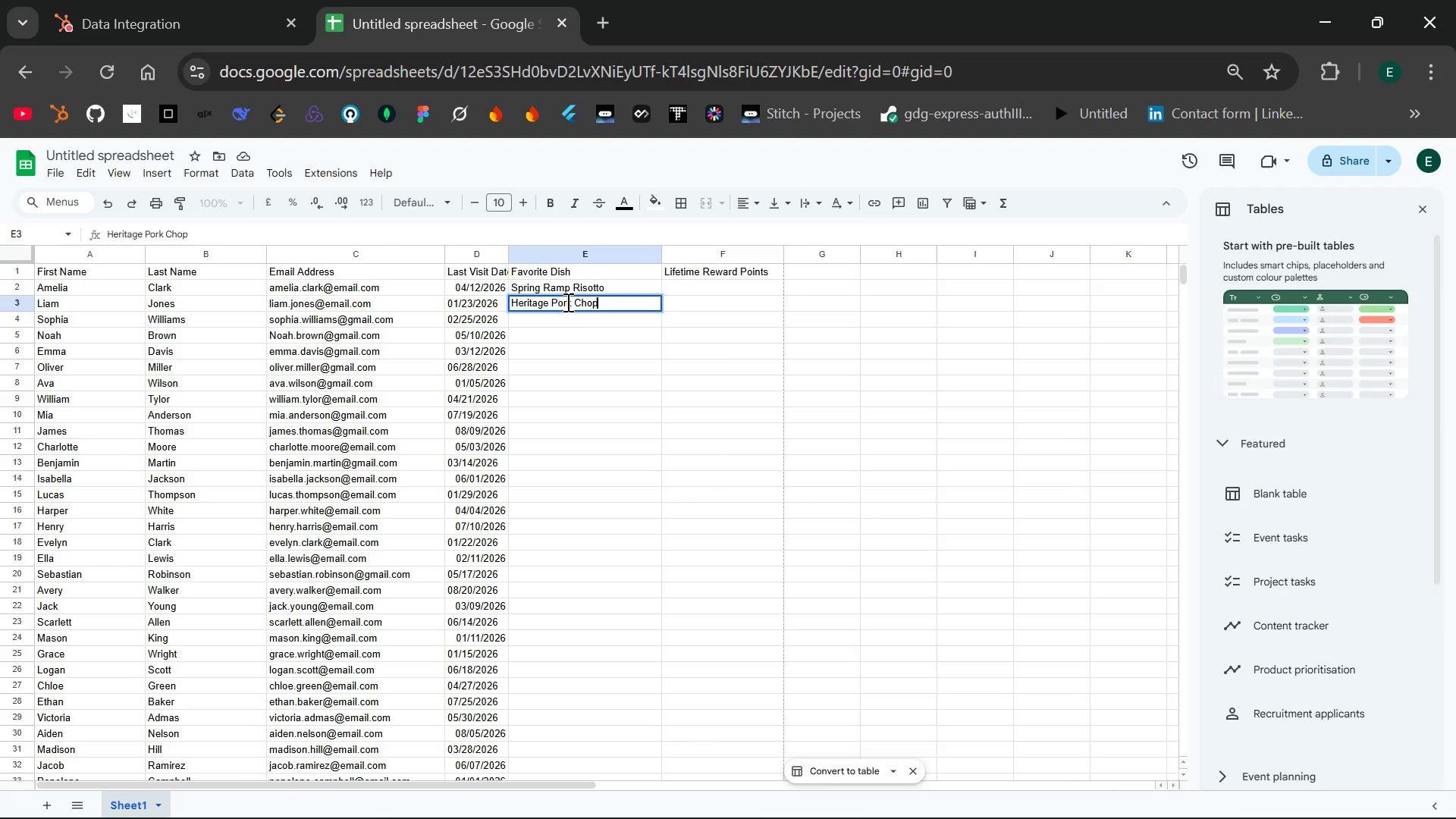 
key(Enter)
 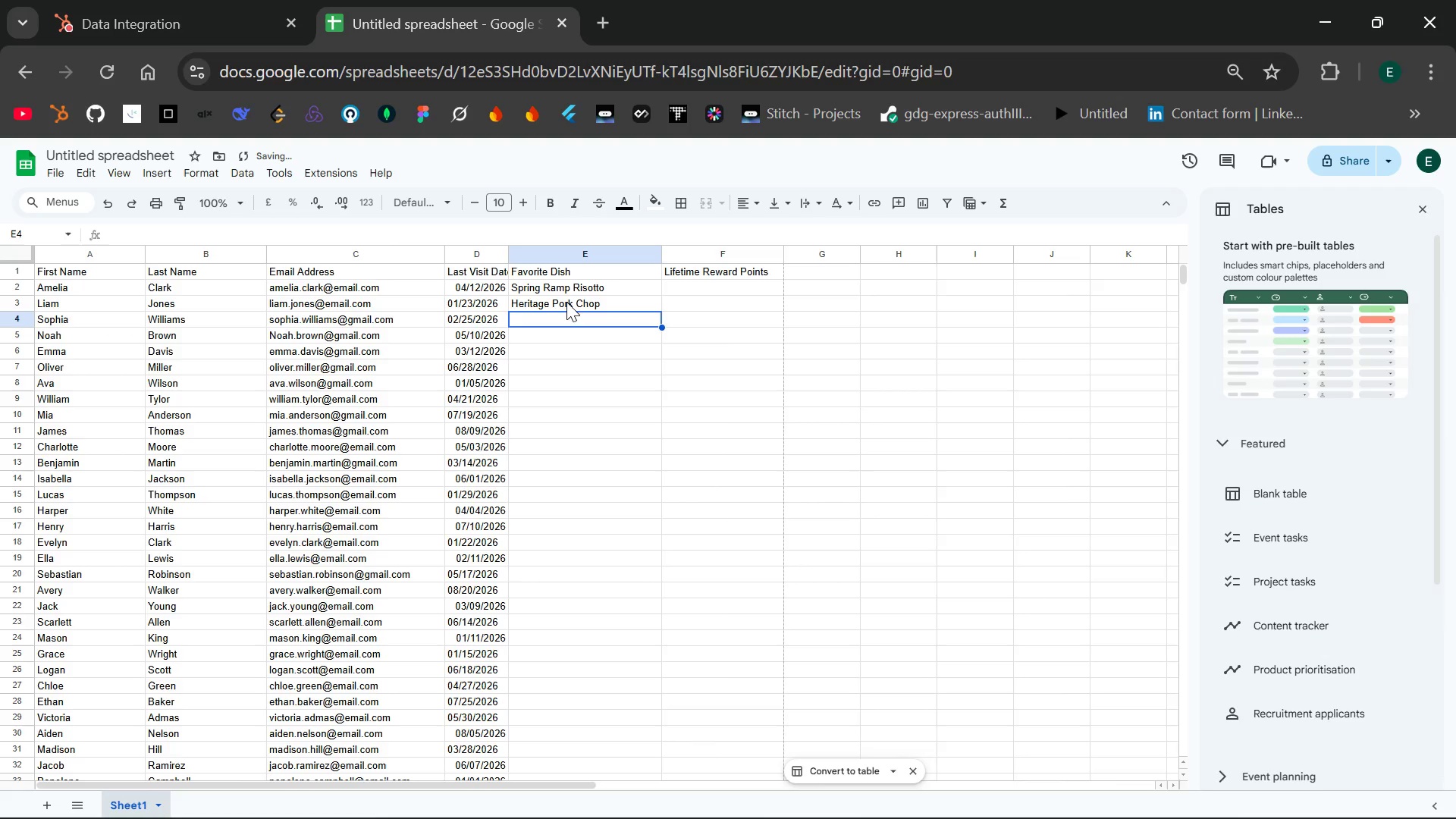 
type(Charred Carrot)
 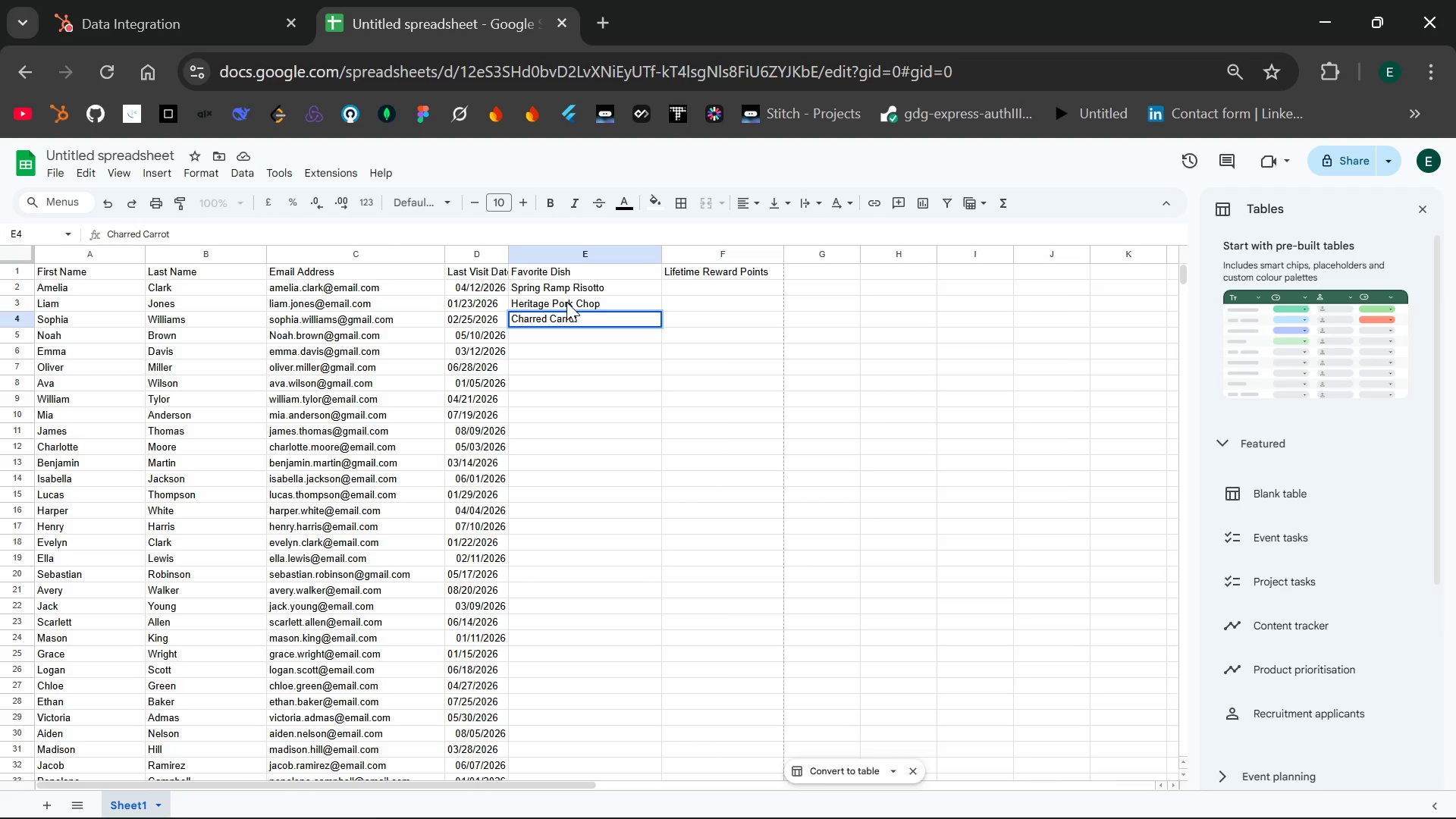 
key(Enter)